 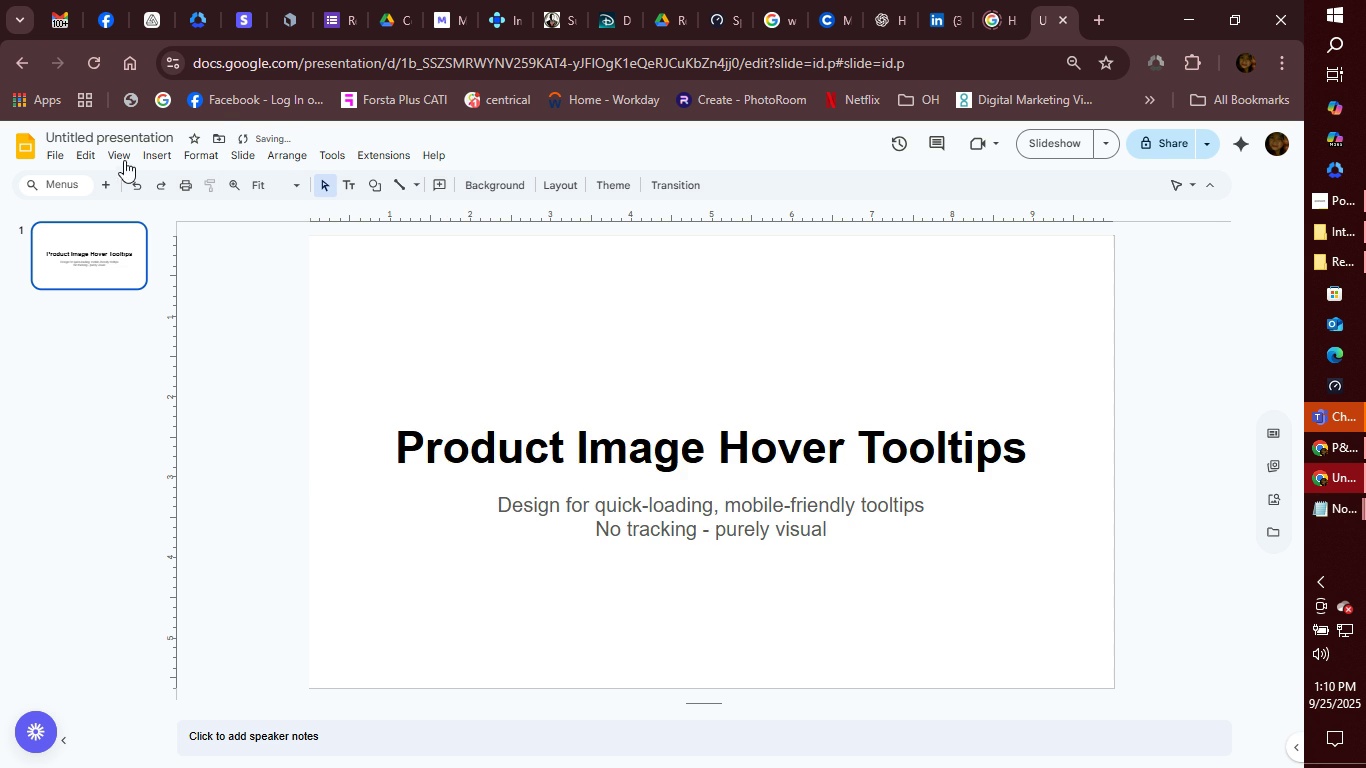 
left_click([237, 150])
 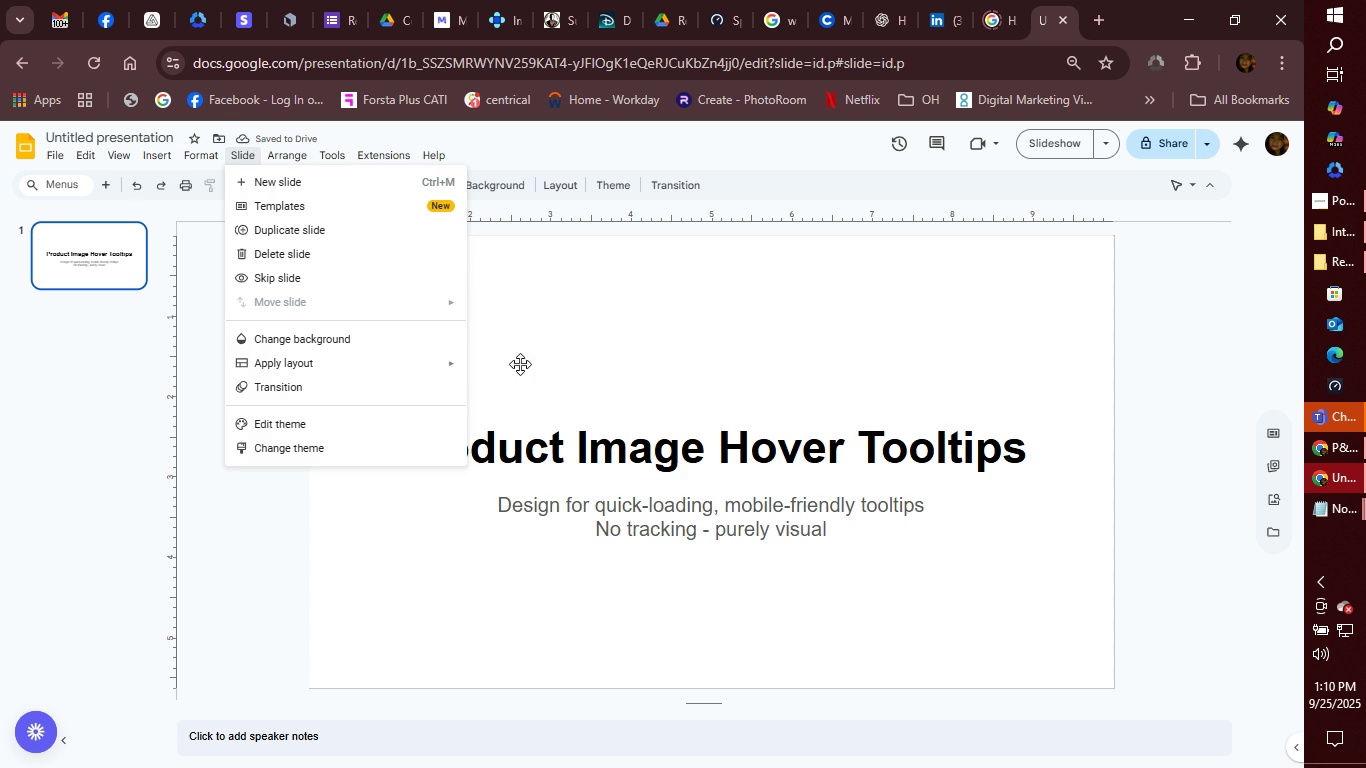 
mouse_move([401, 347])
 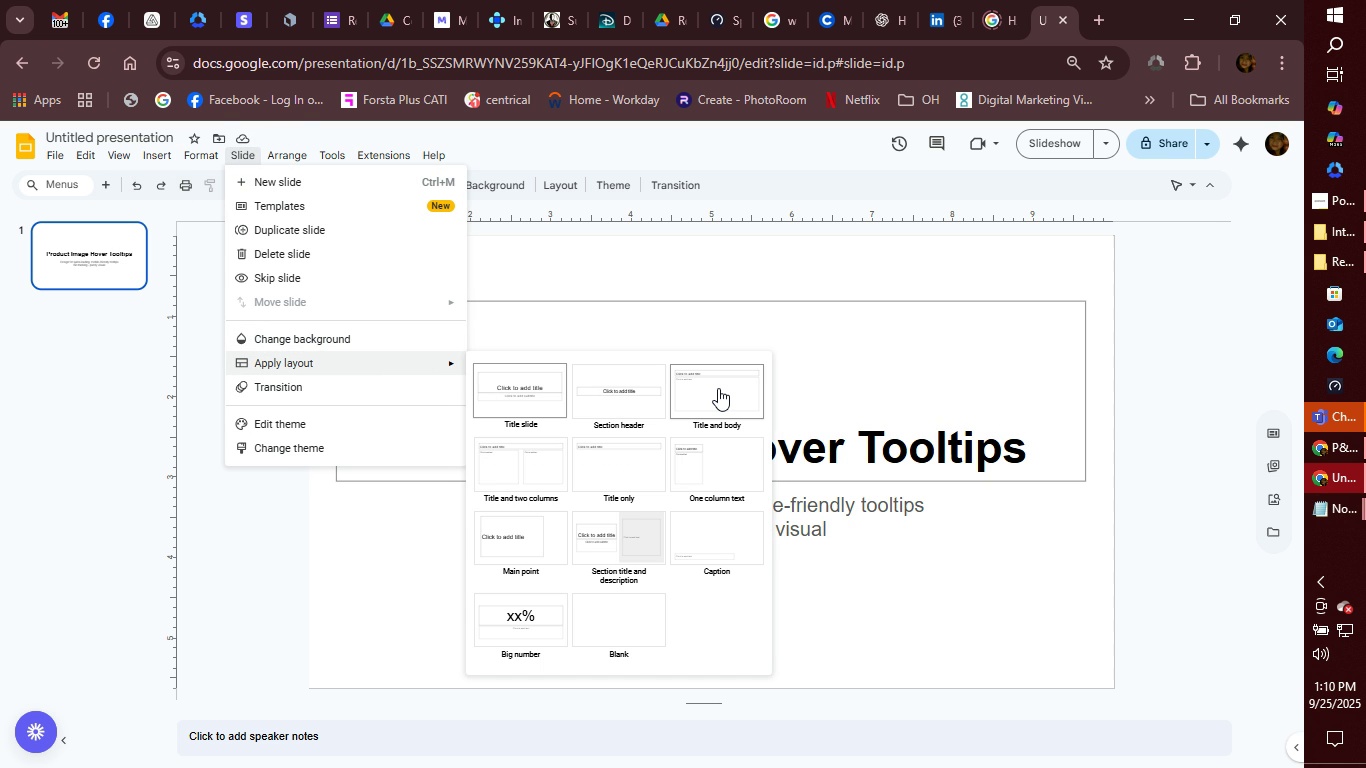 
wait(13.06)
 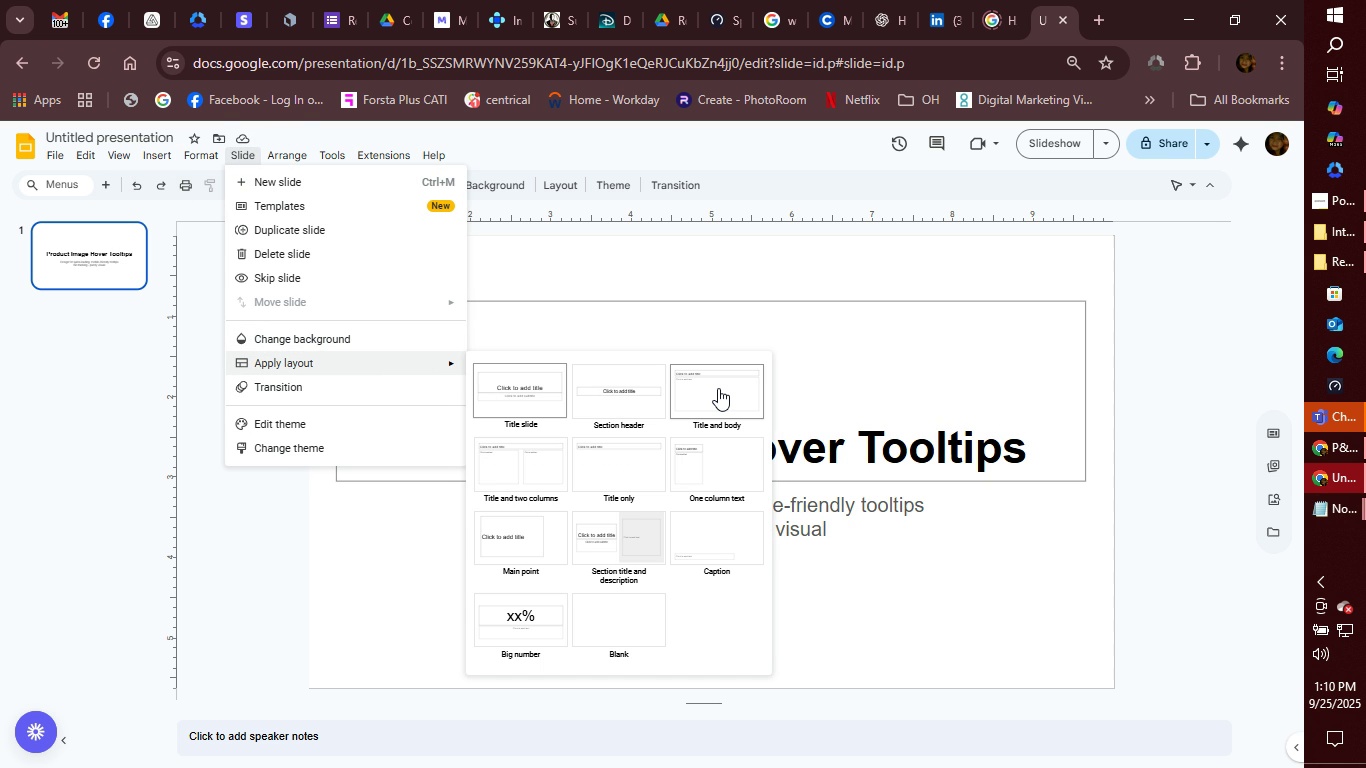 
left_click([607, 627])
 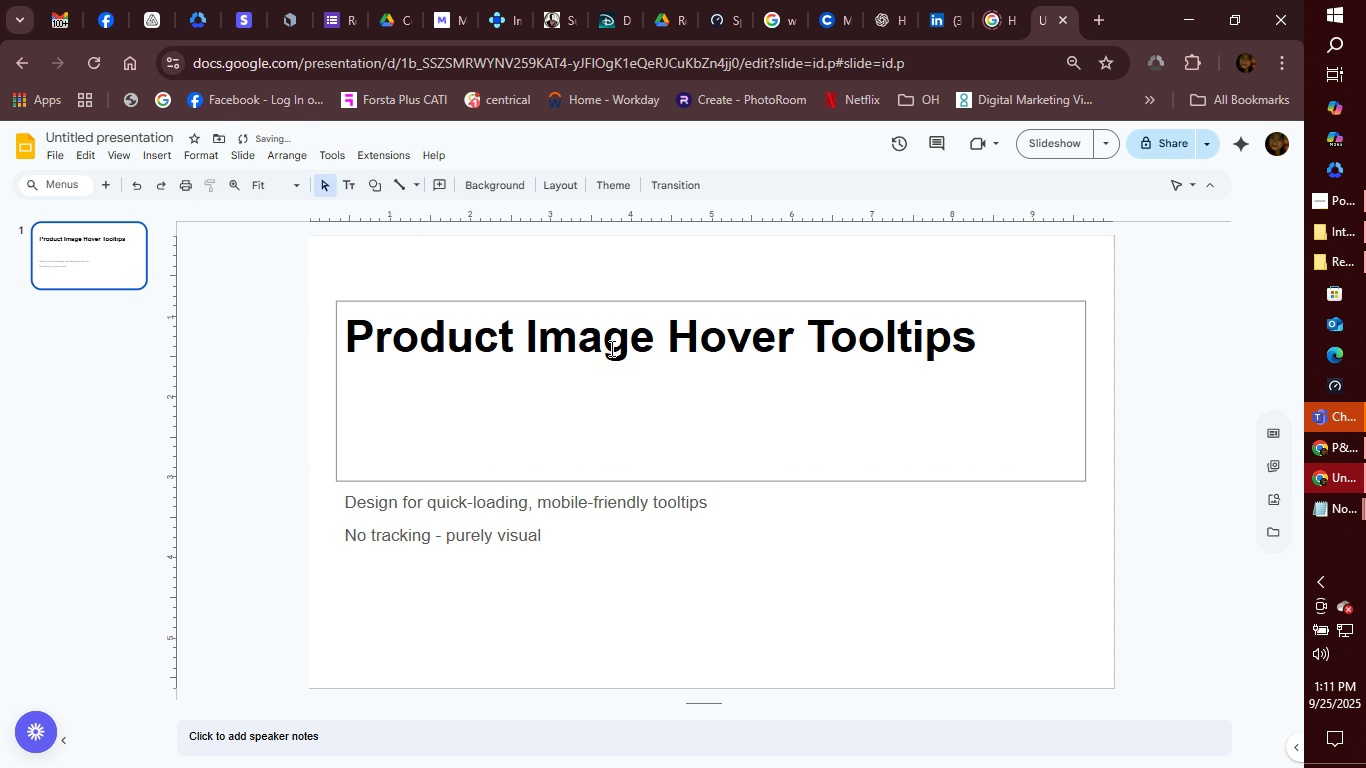 
left_click([612, 345])